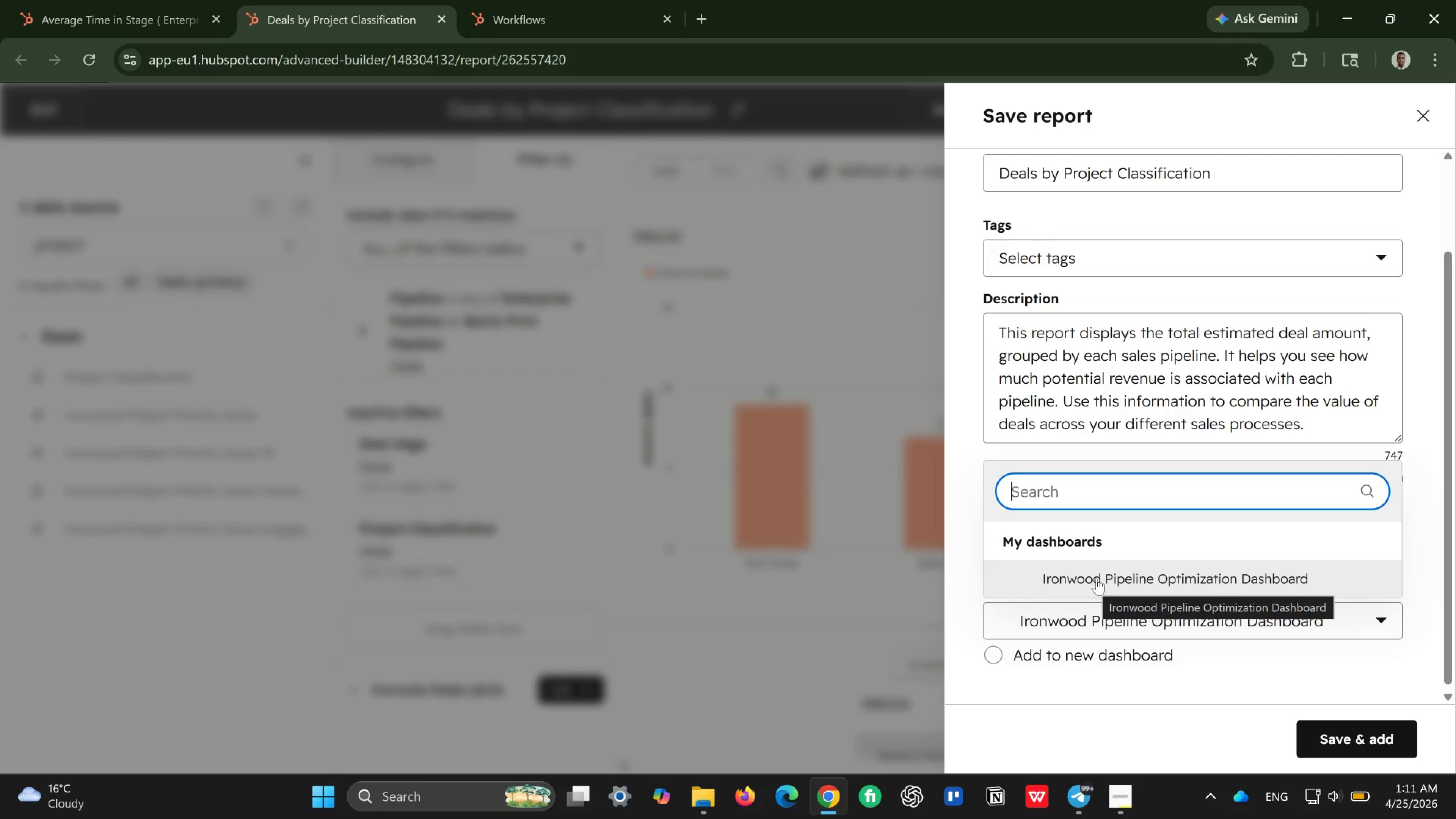 
left_click([1097, 579])
 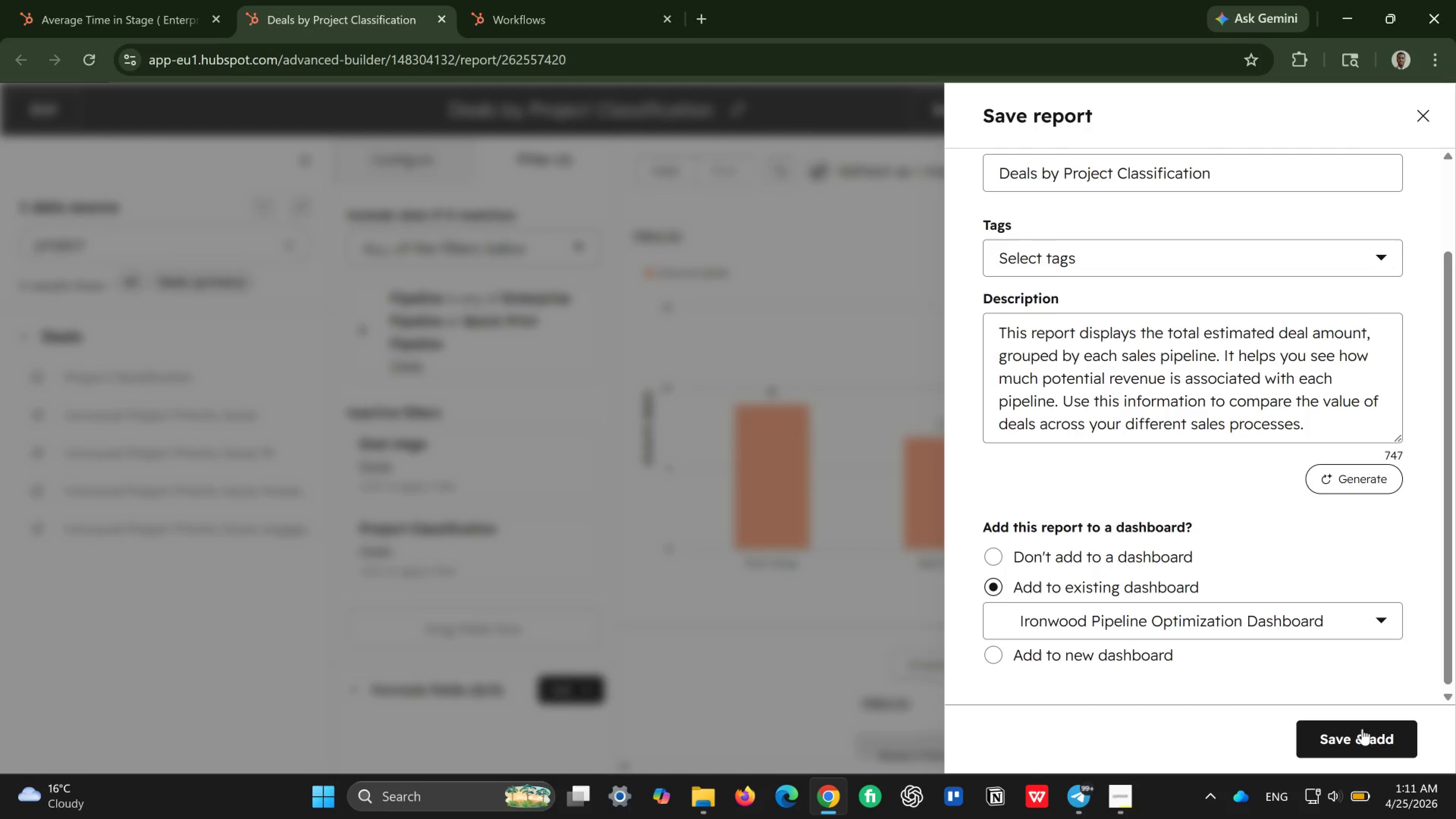 
left_click([1362, 729])
 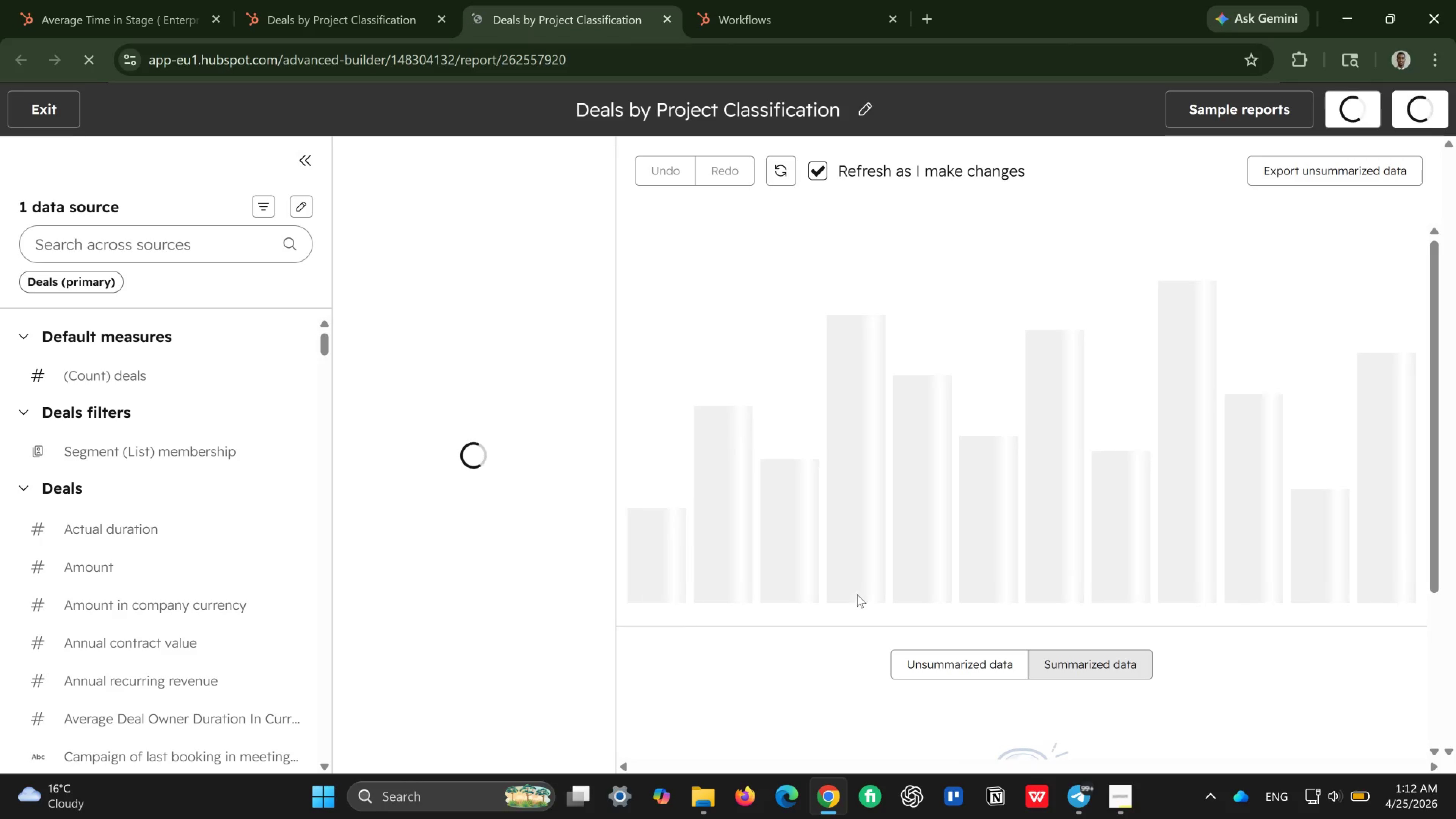 
wait(17.18)
 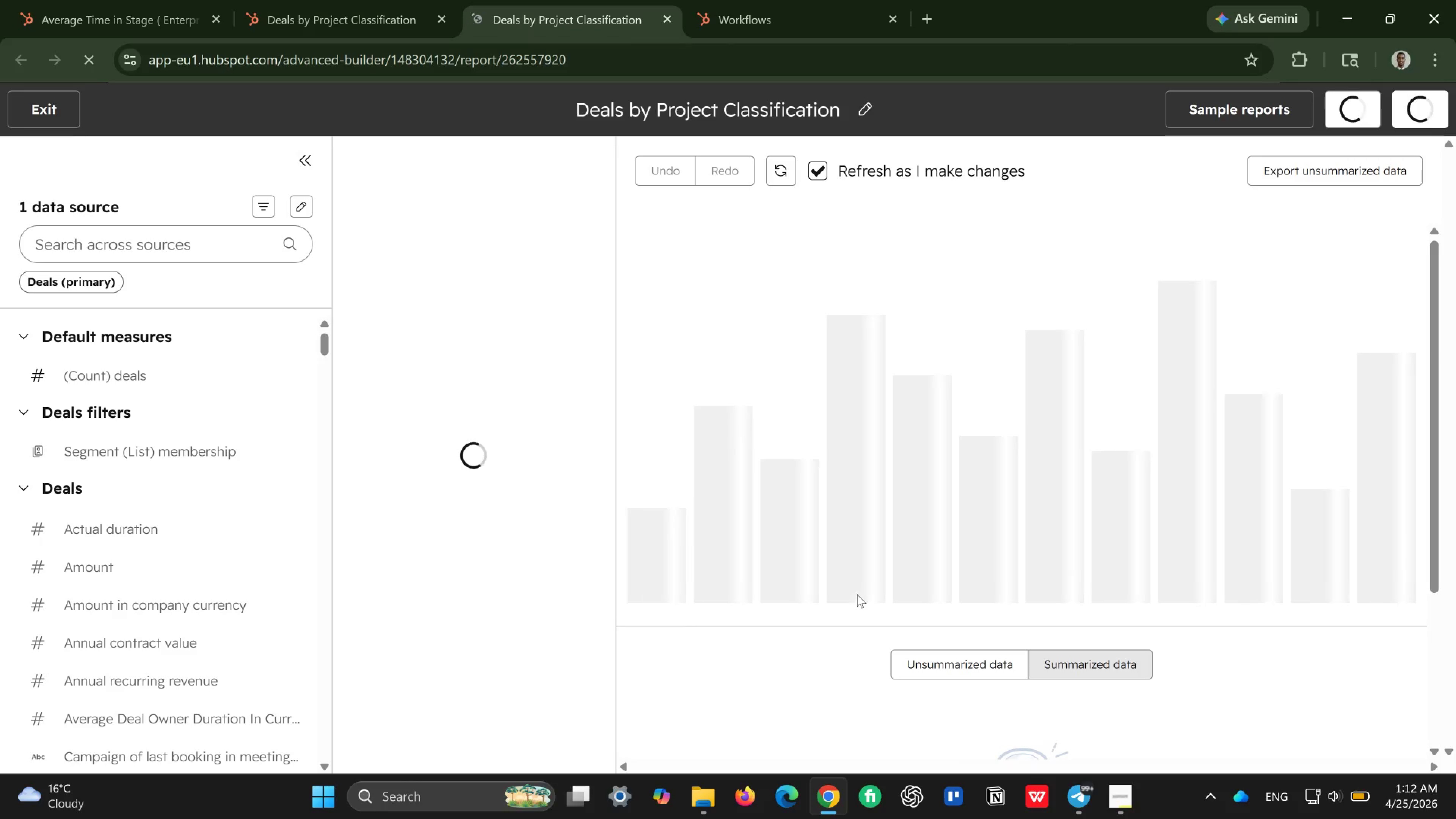 
left_click([52, 115])
 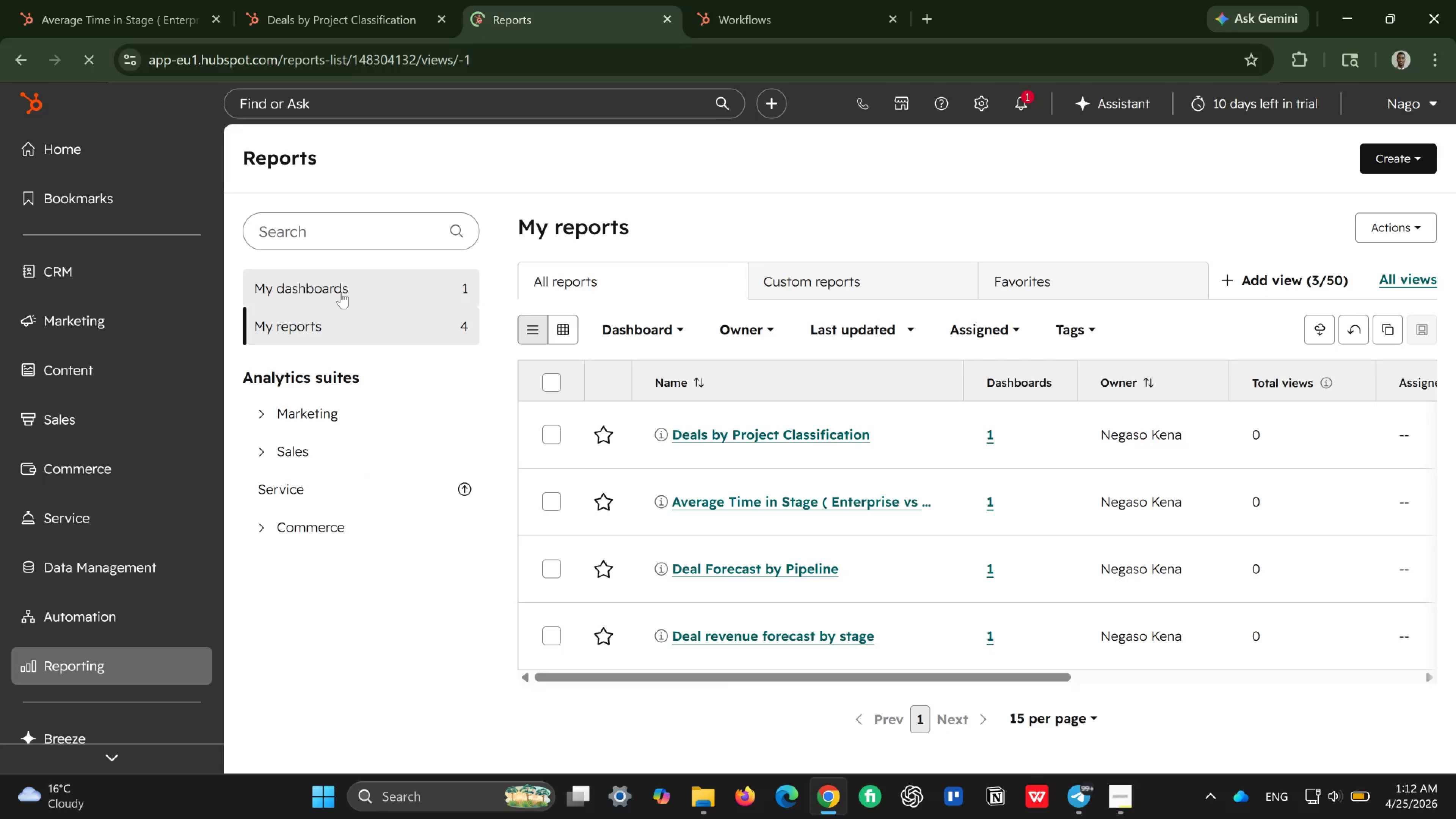 
wait(12.3)
 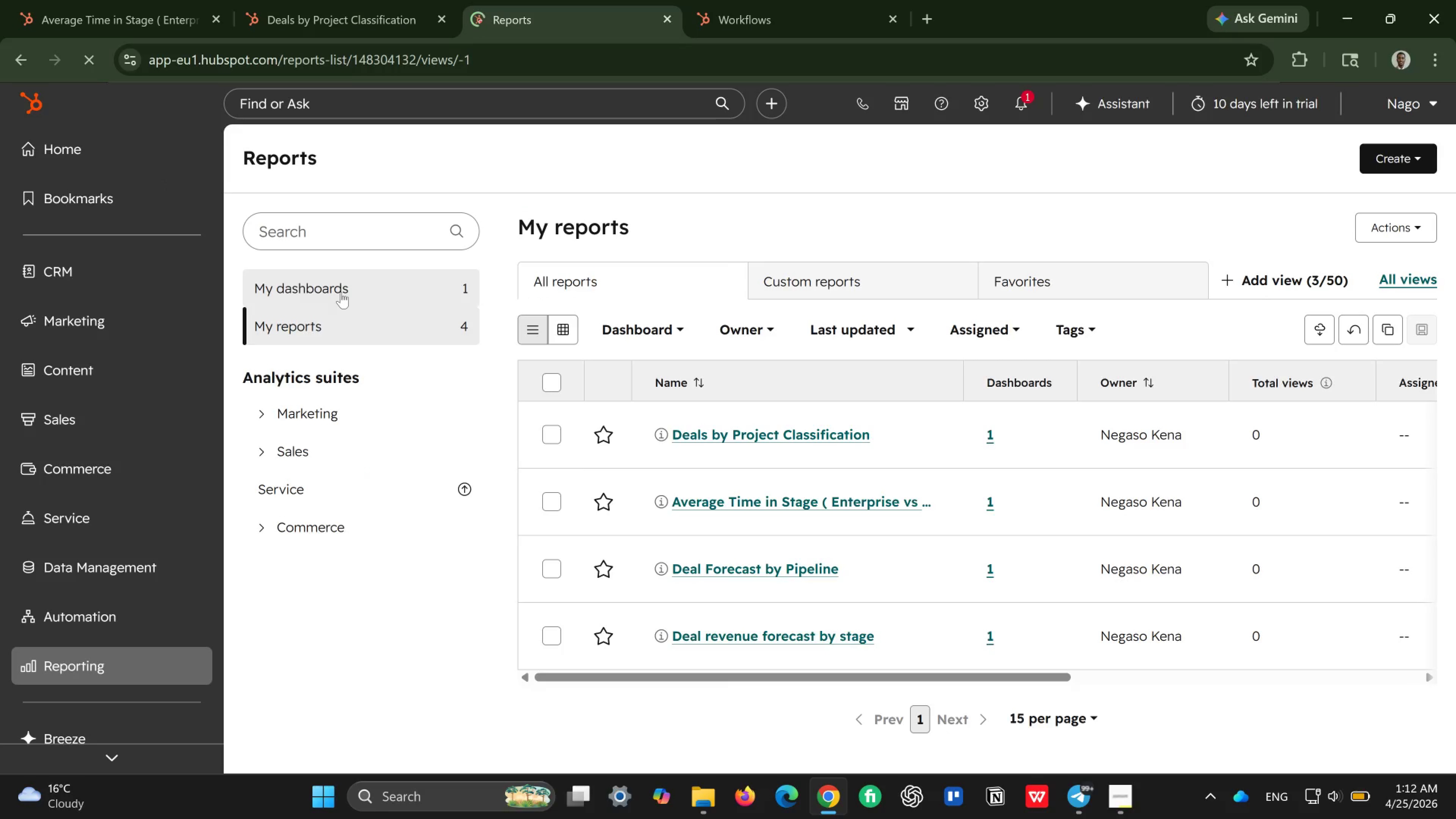 
left_click([753, 636])
 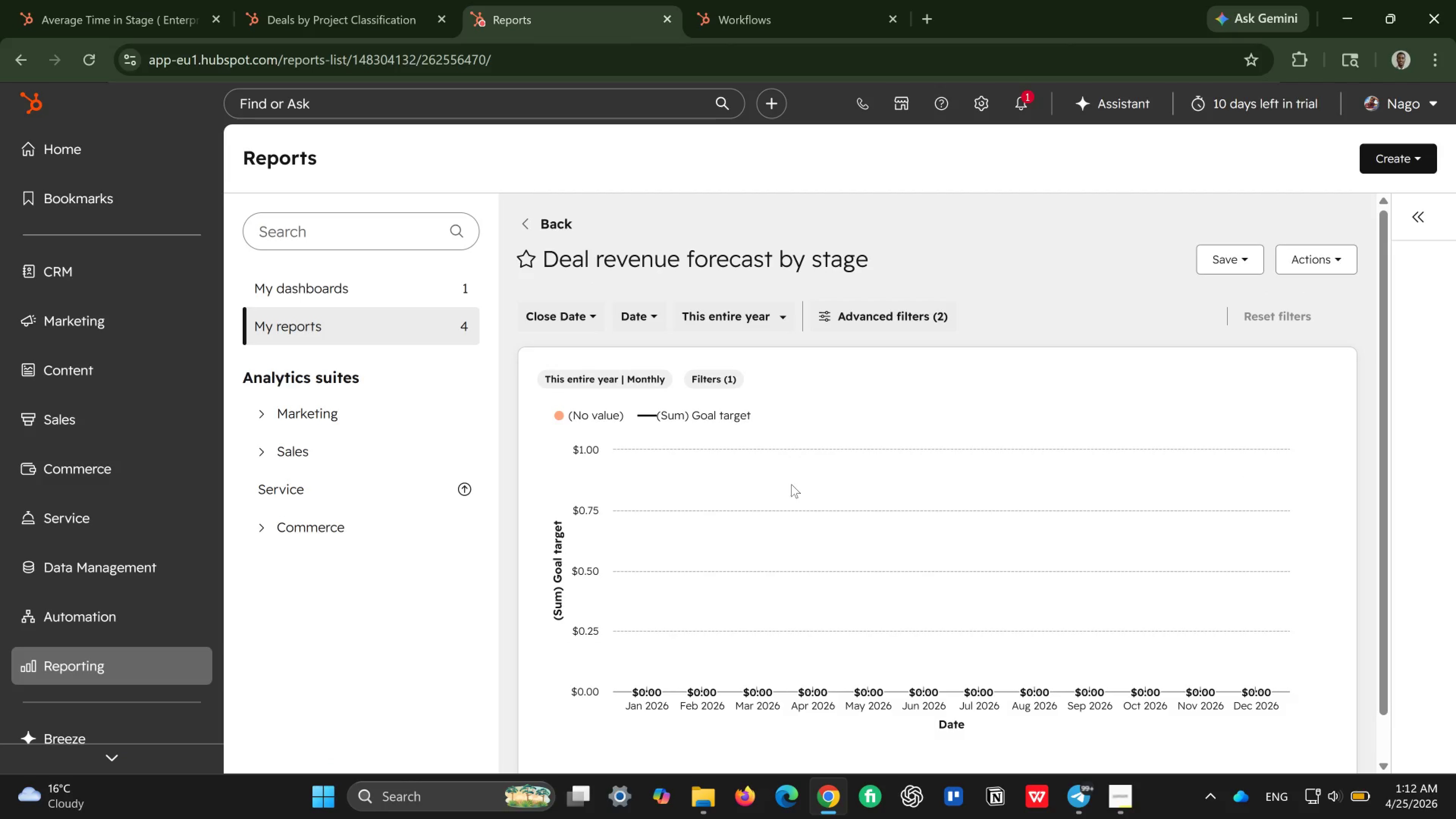 
wait(10.3)
 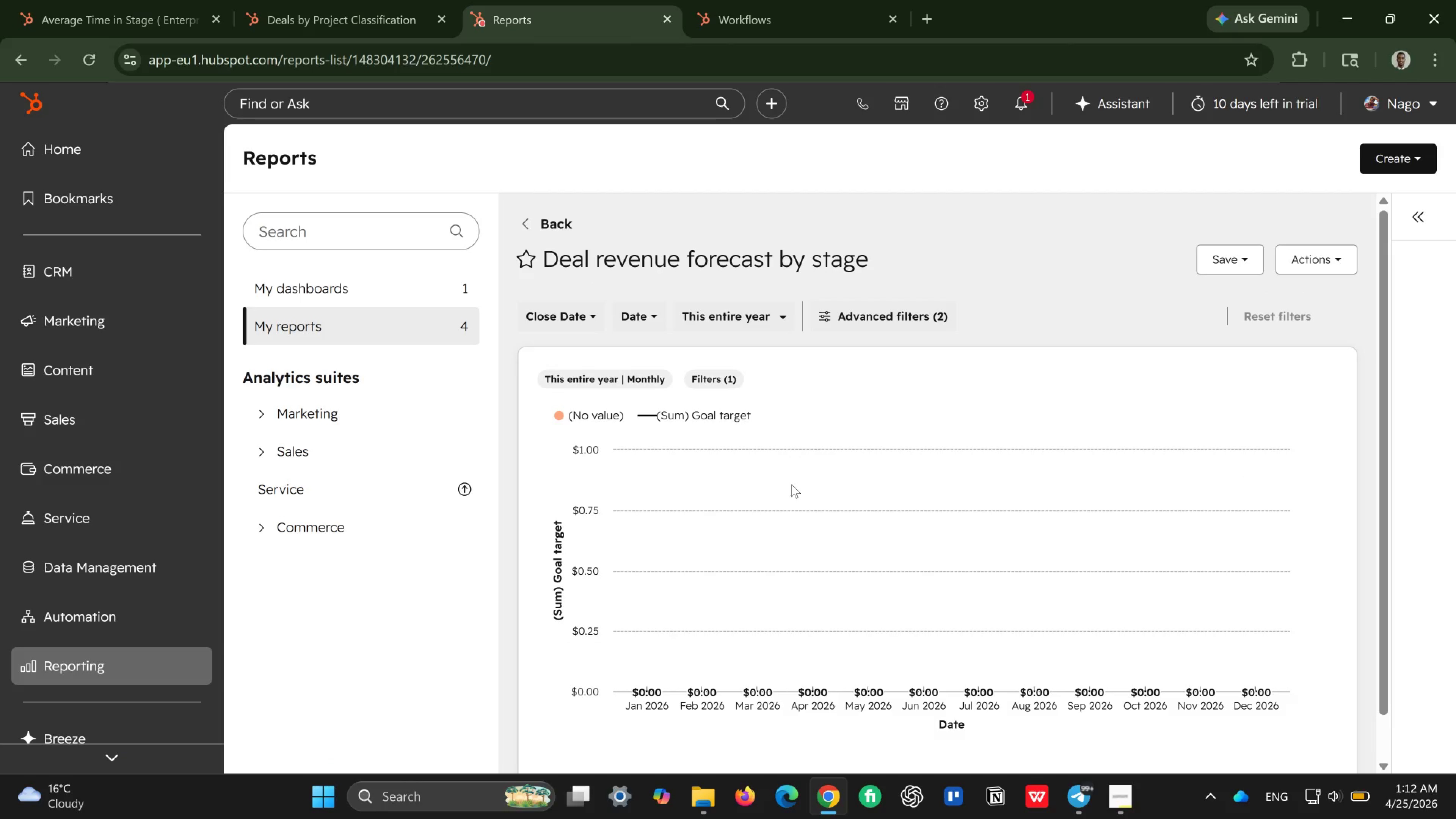 
scroll: coordinate [857, 498], scroll_direction: down, amount: 2.0
 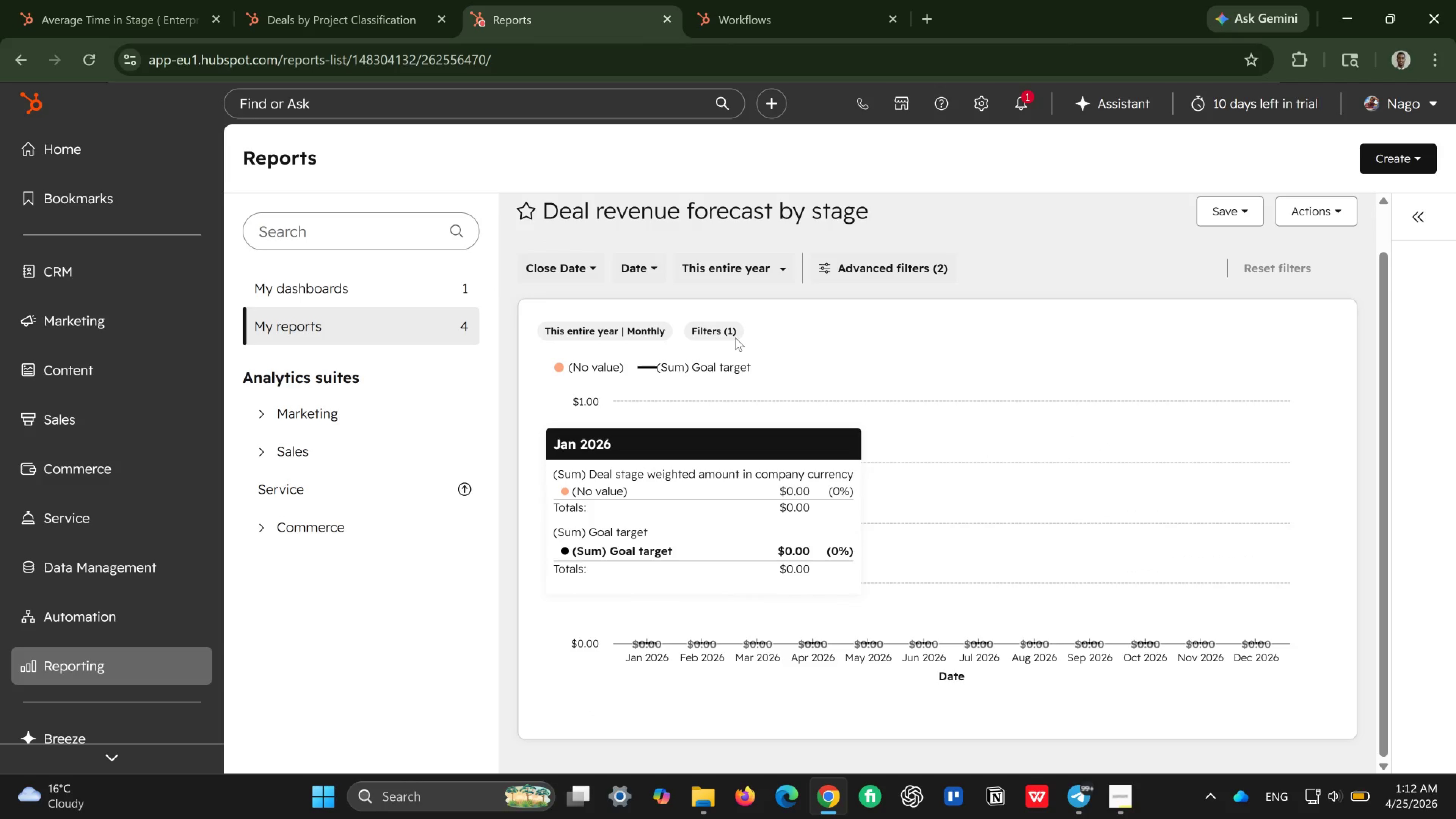 
wait(7.23)
 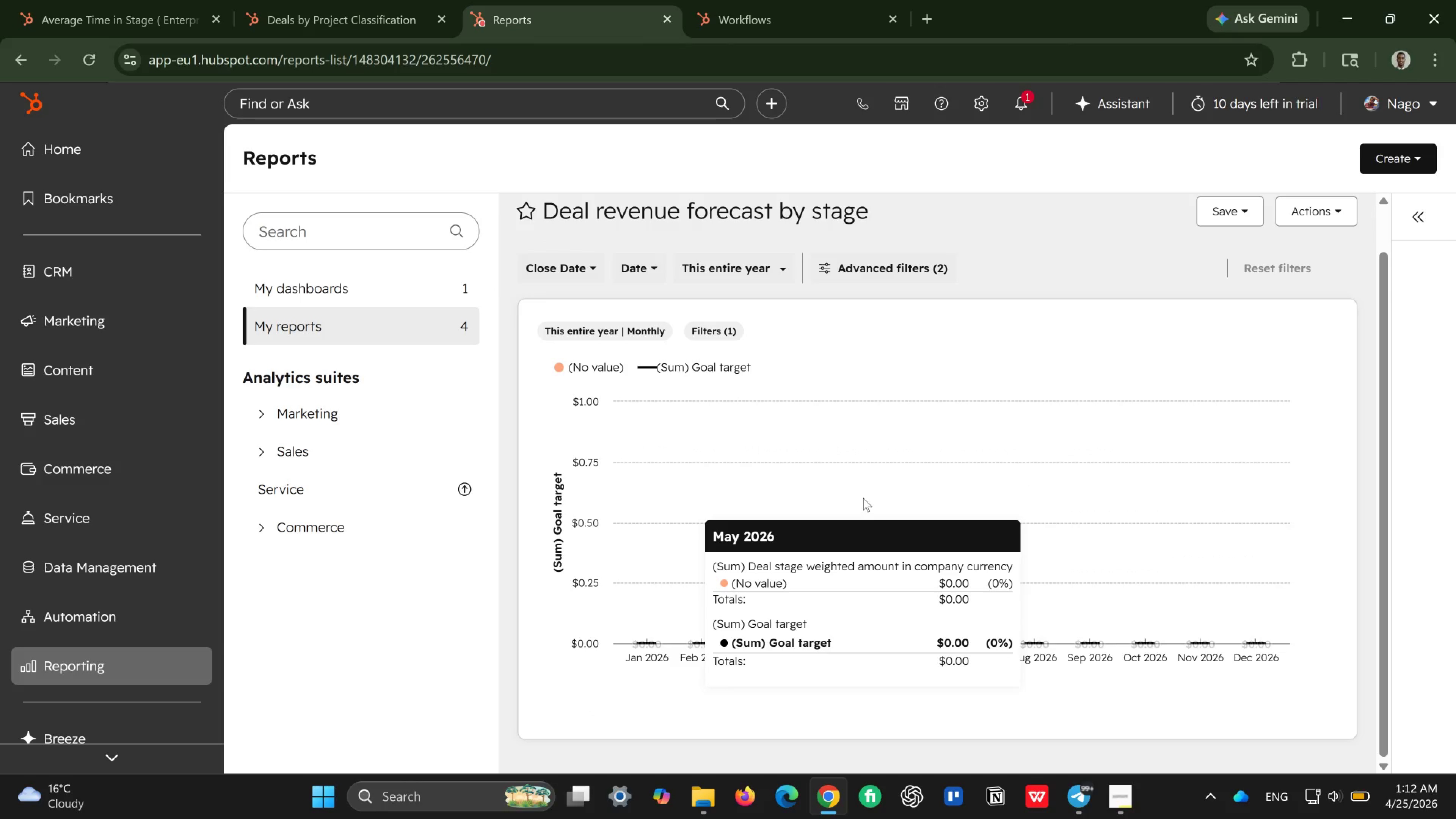 
left_click([882, 272])
 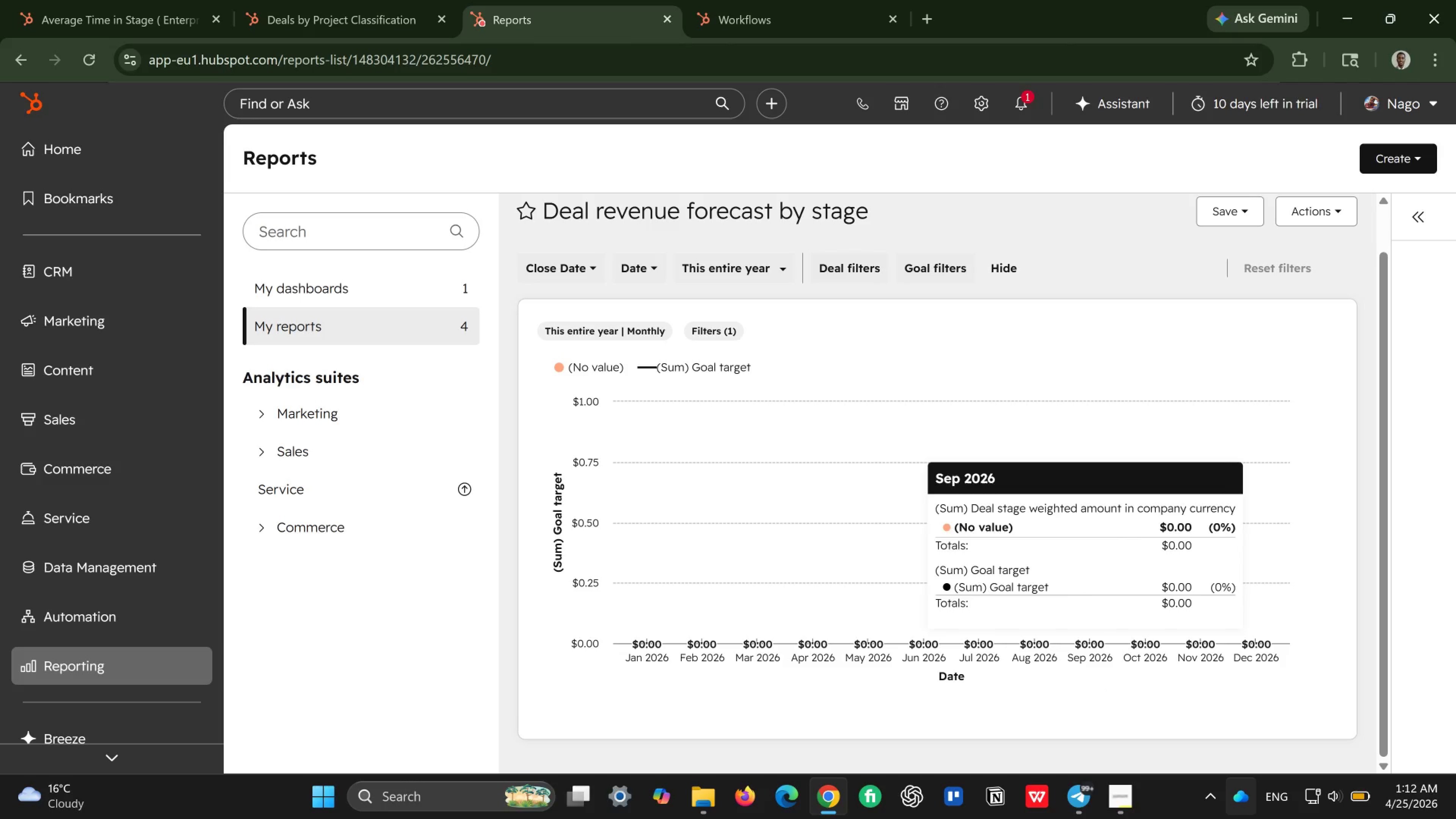 
left_click([1127, 799])